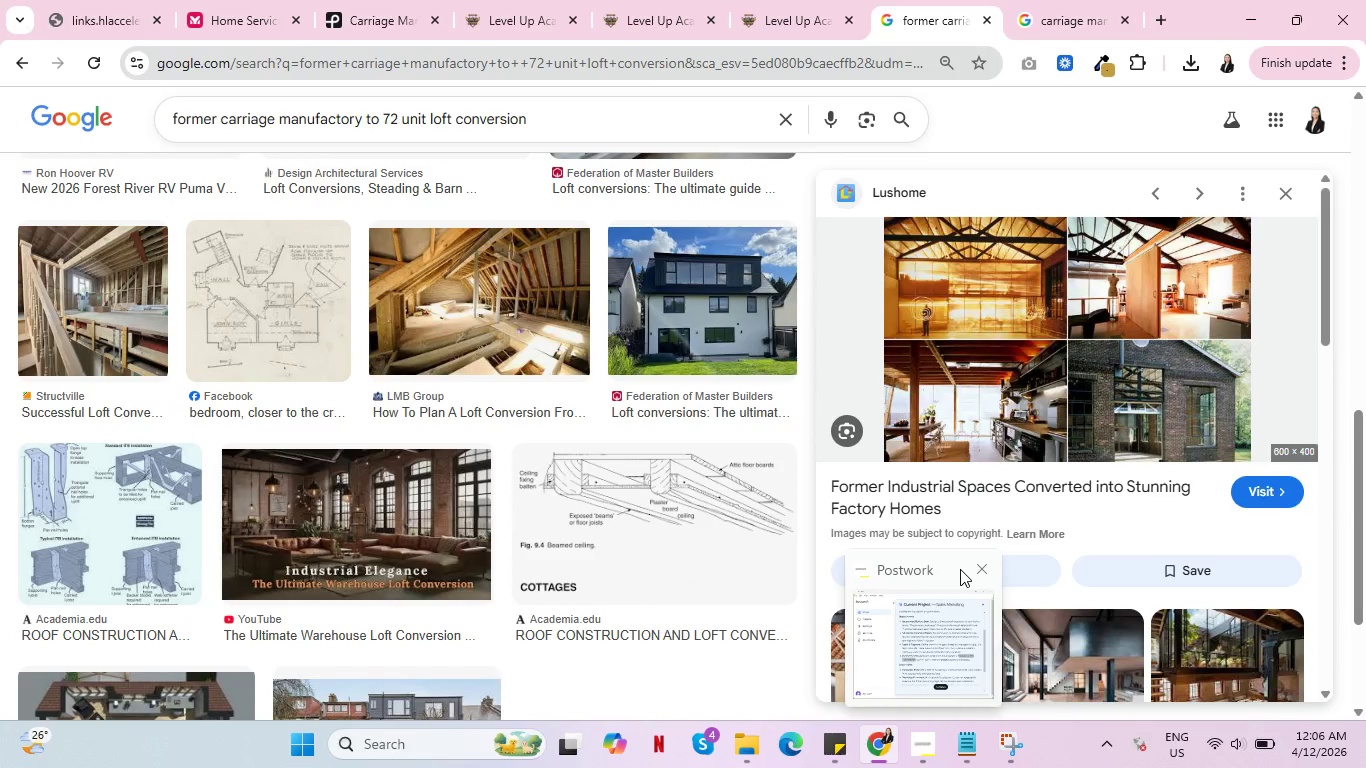 
scroll: coordinate [1272, 479], scroll_direction: down, amount: 4.0
 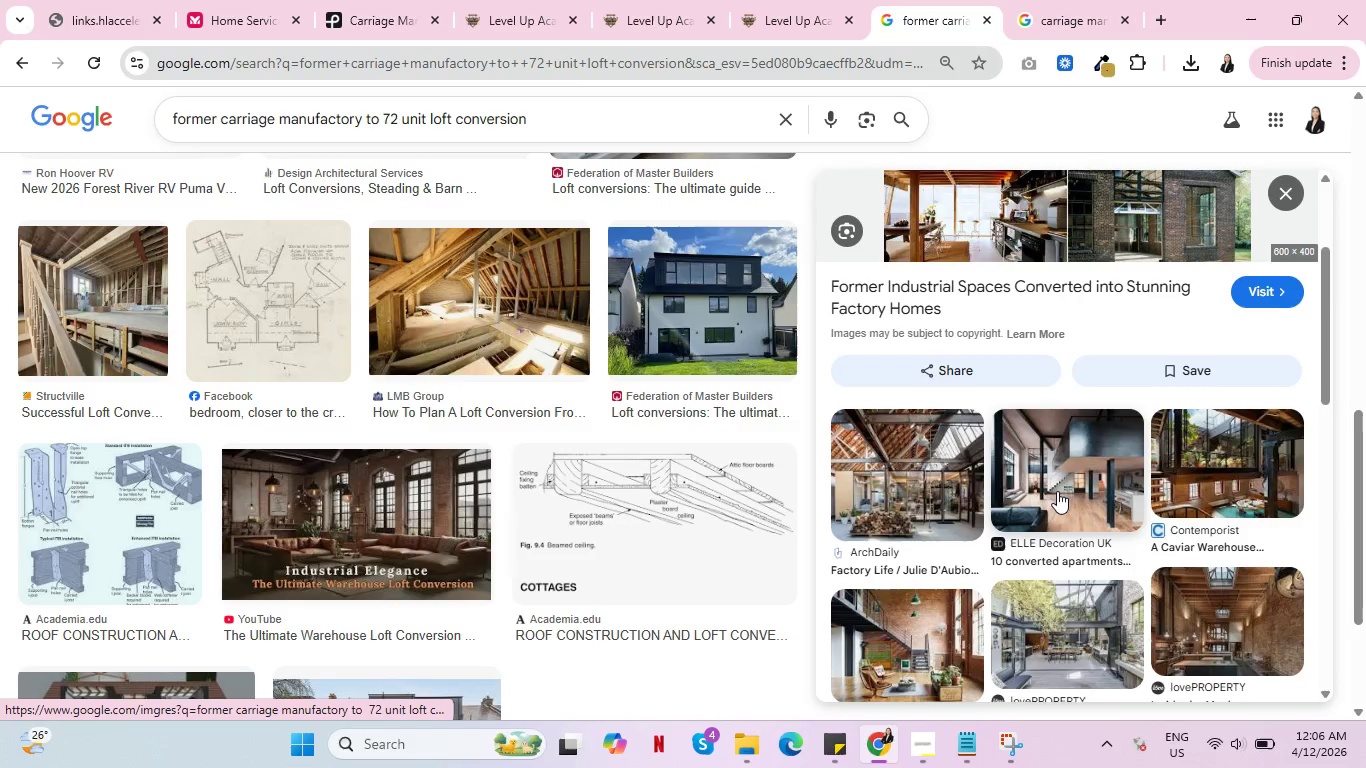 
left_click([1056, 489])
 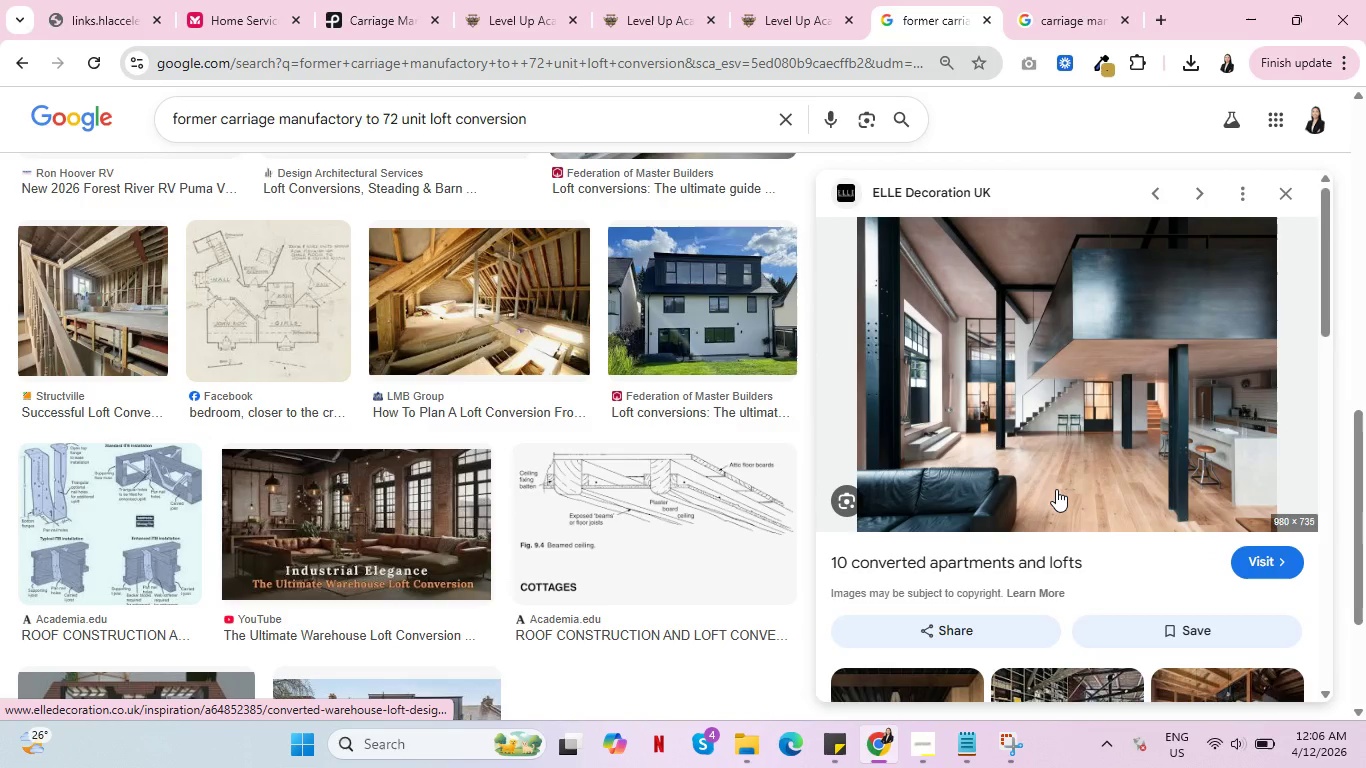 
key(Control+ControlLeft)
 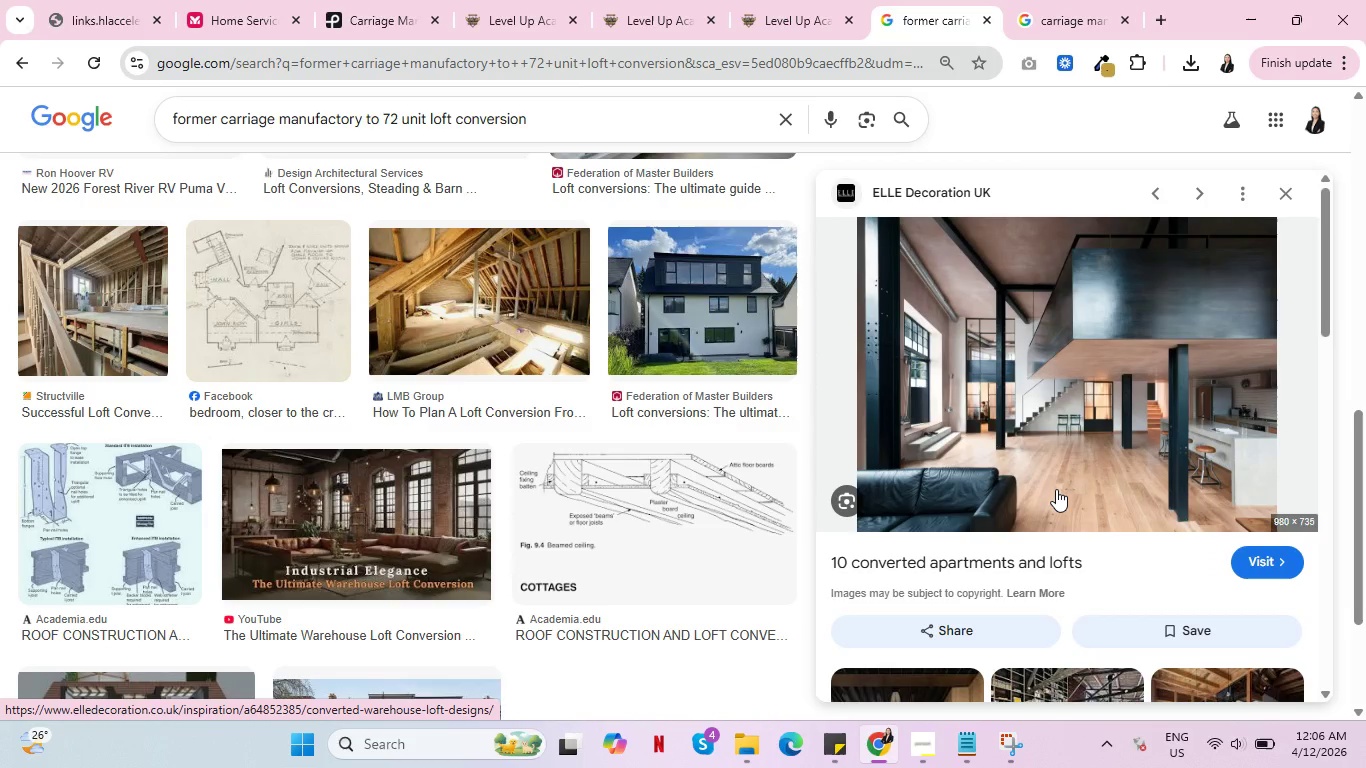 
key(Control+ControlLeft)
 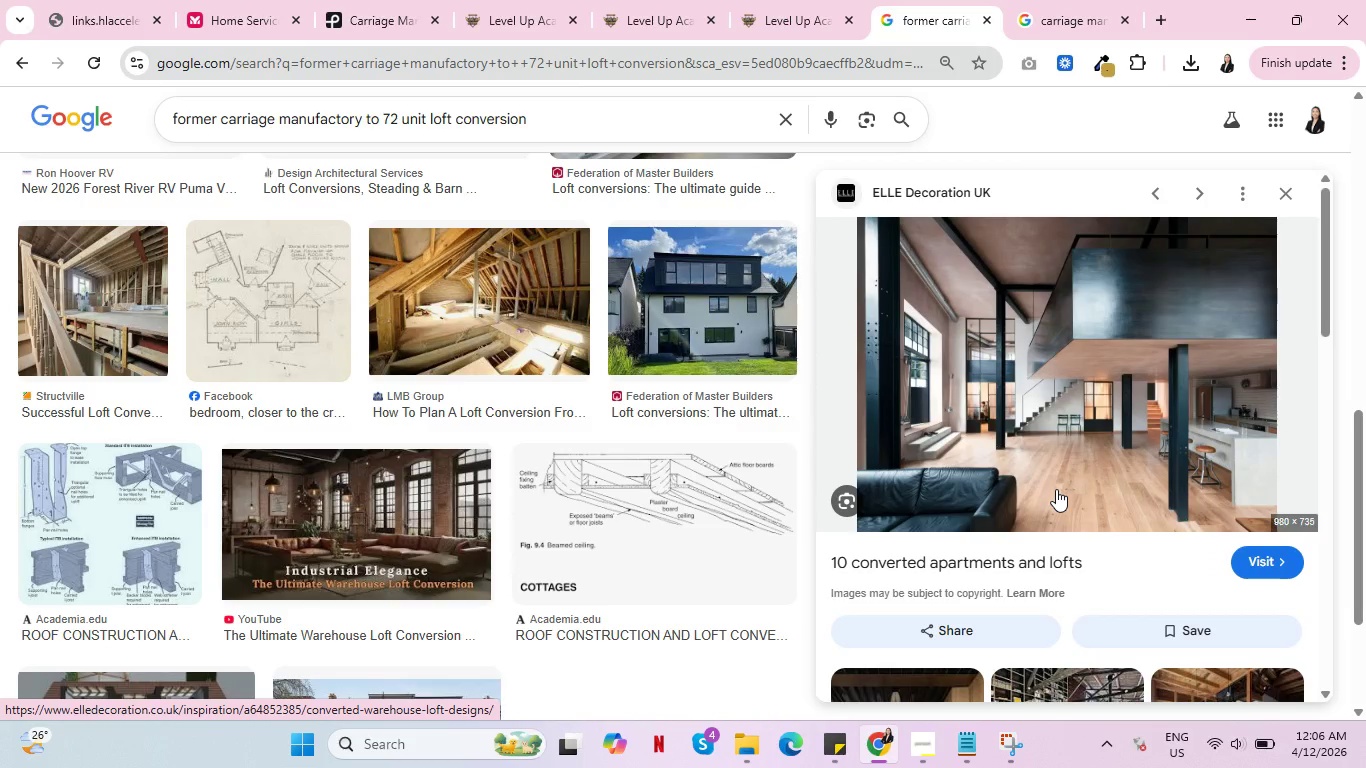 
hold_key(key=ControlLeft, duration=0.5)
 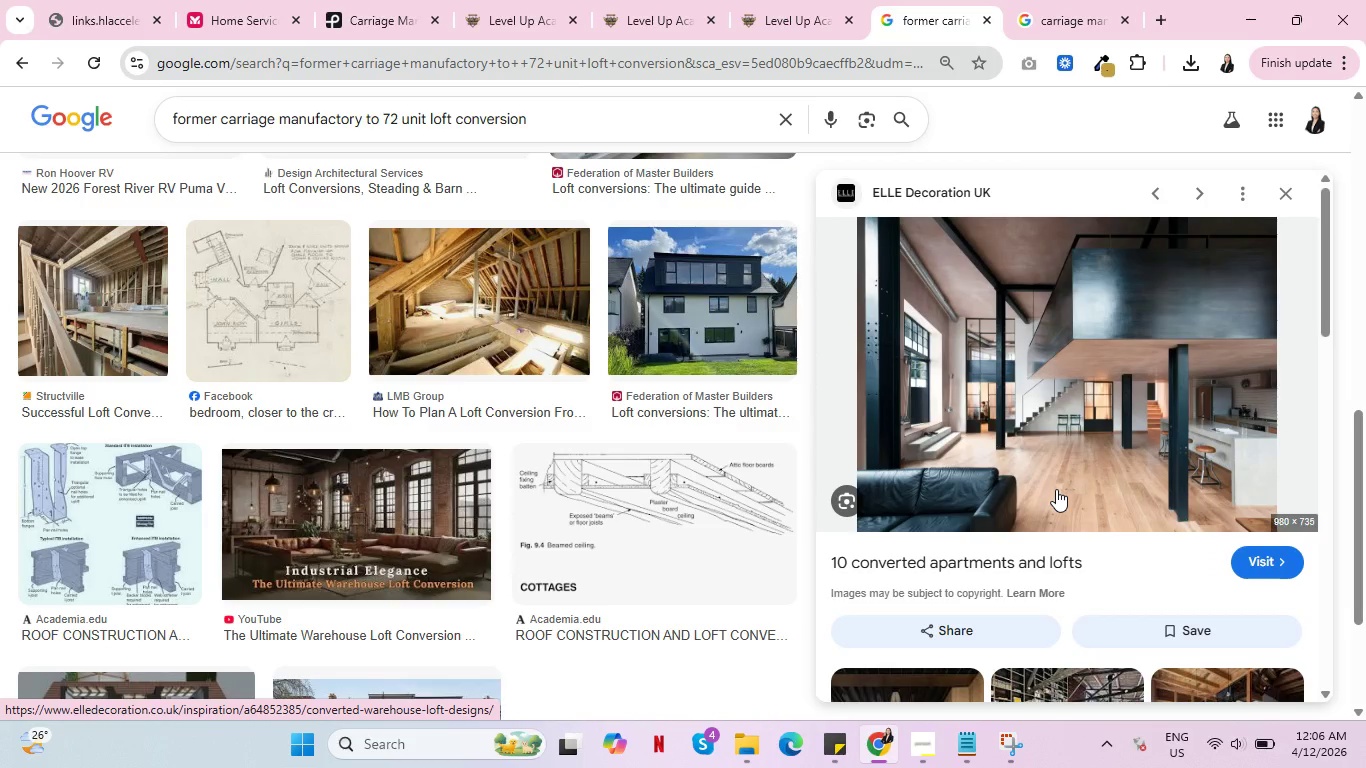 
key(Control+ControlLeft)
 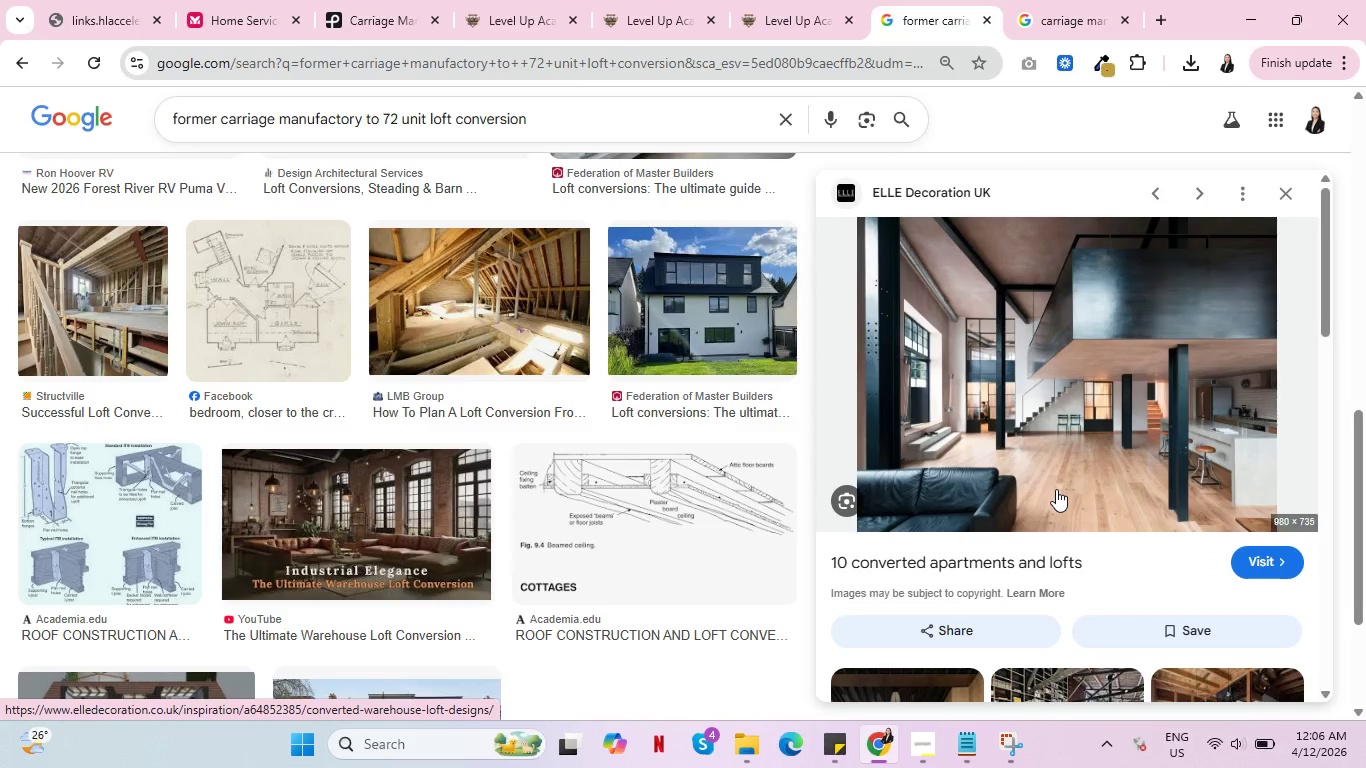 
key(Control+ControlLeft)
 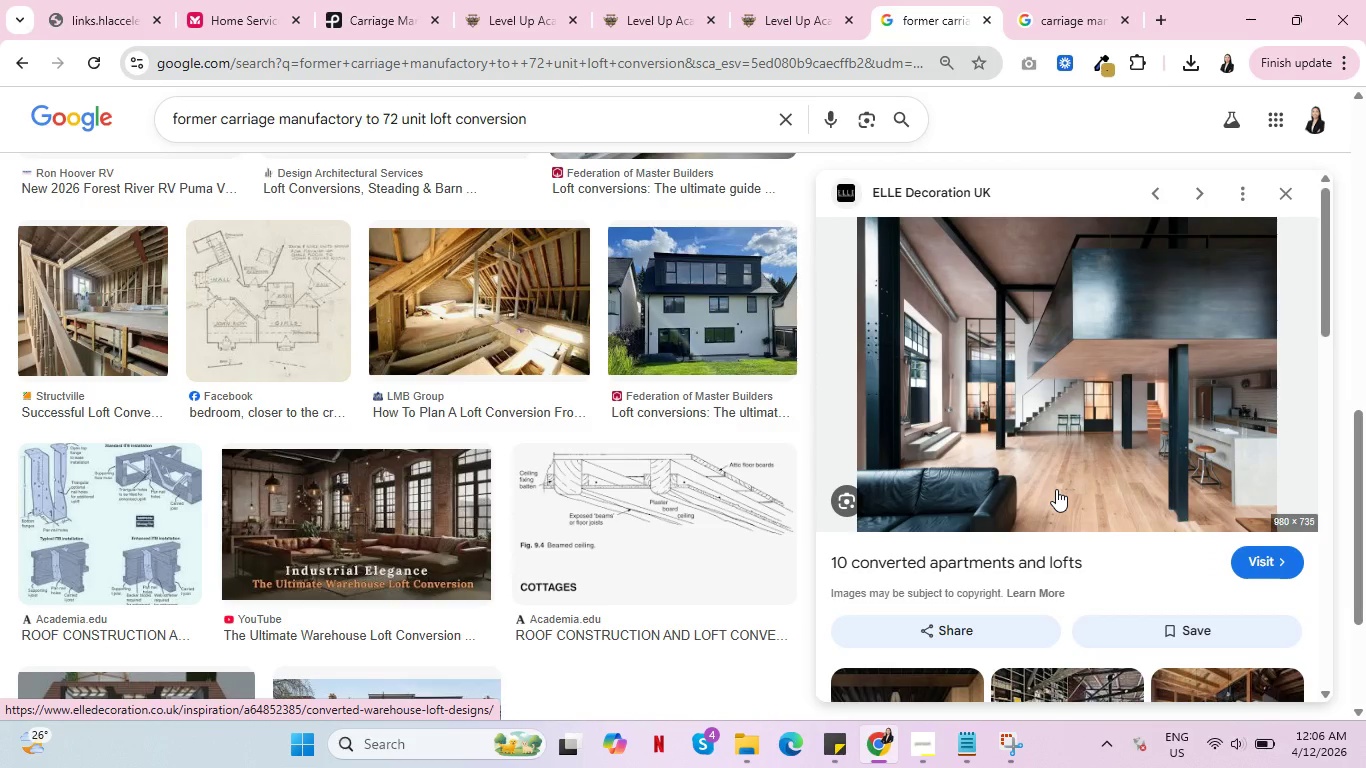 
key(Control+ControlLeft)
 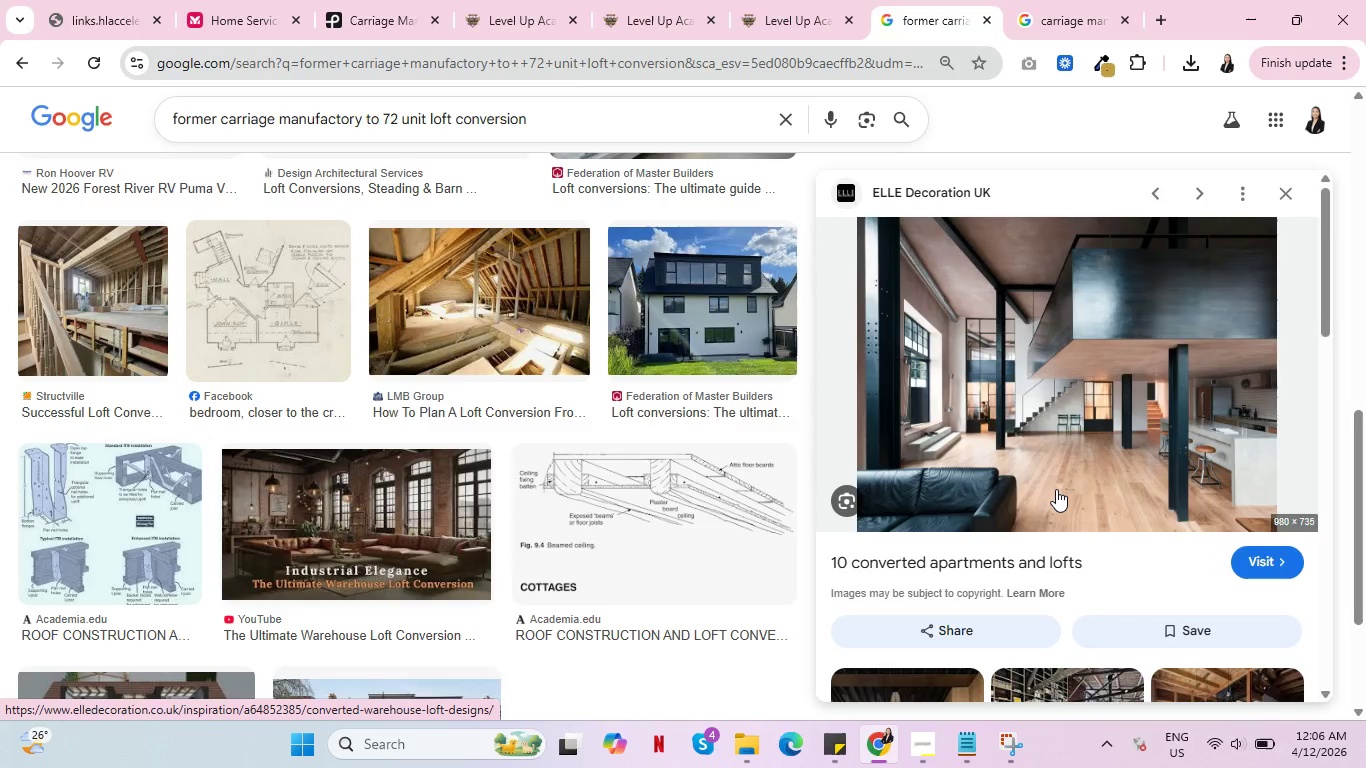 
key(Control+ControlLeft)
 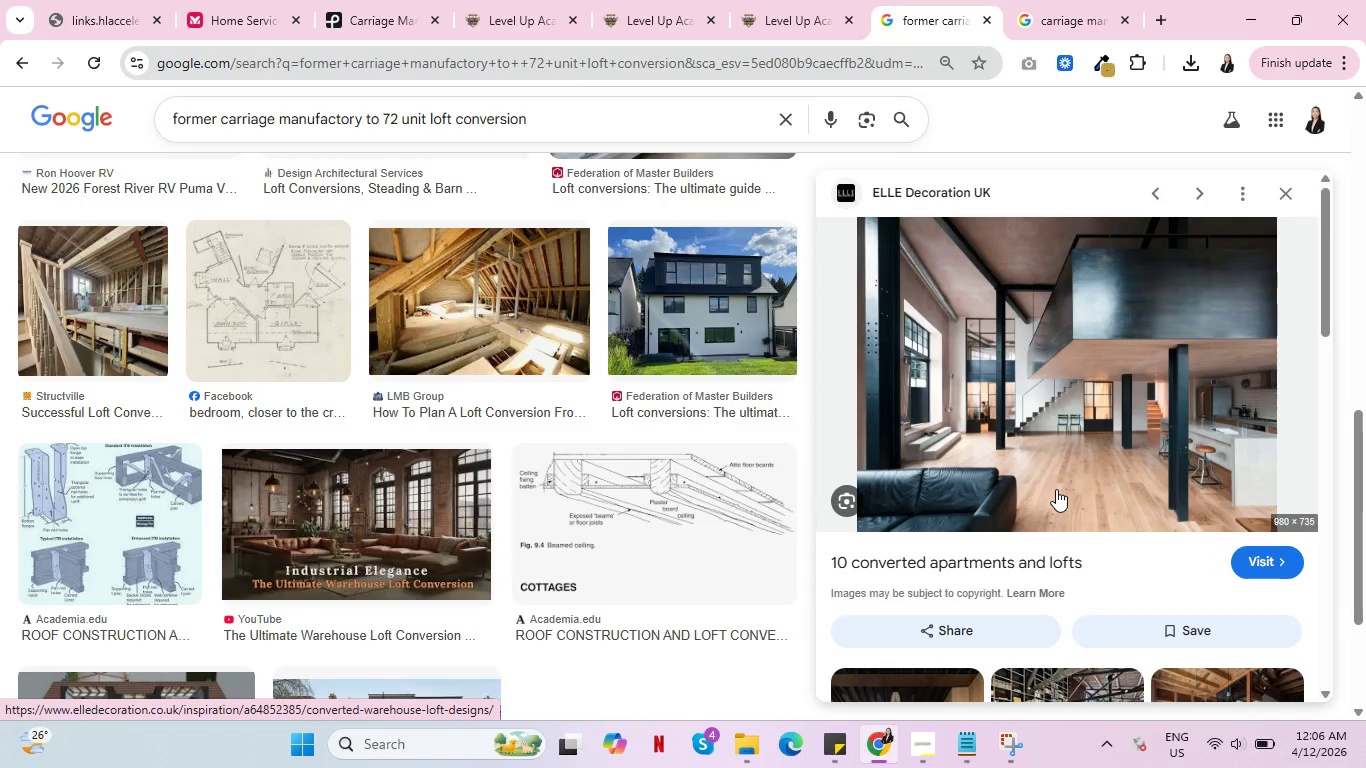 
key(Control+ControlLeft)
 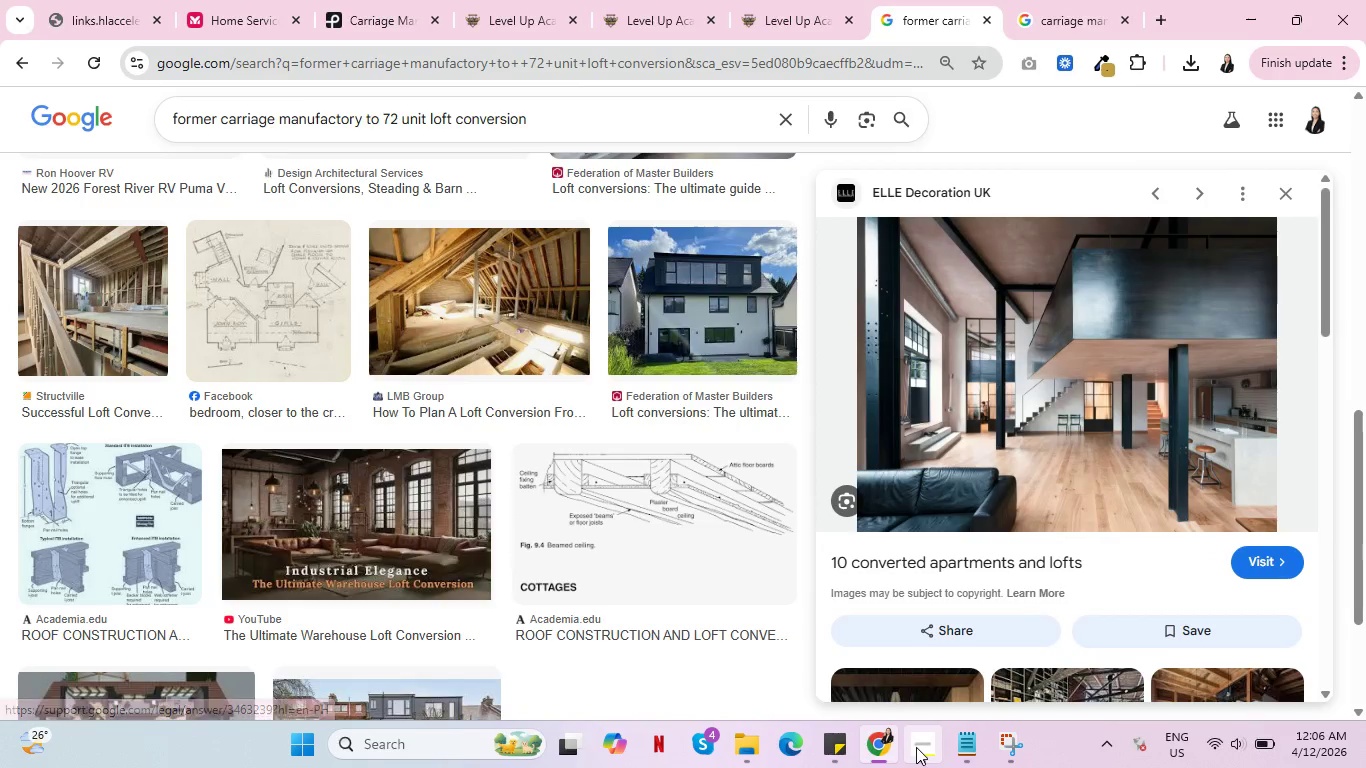 
left_click([916, 747])